 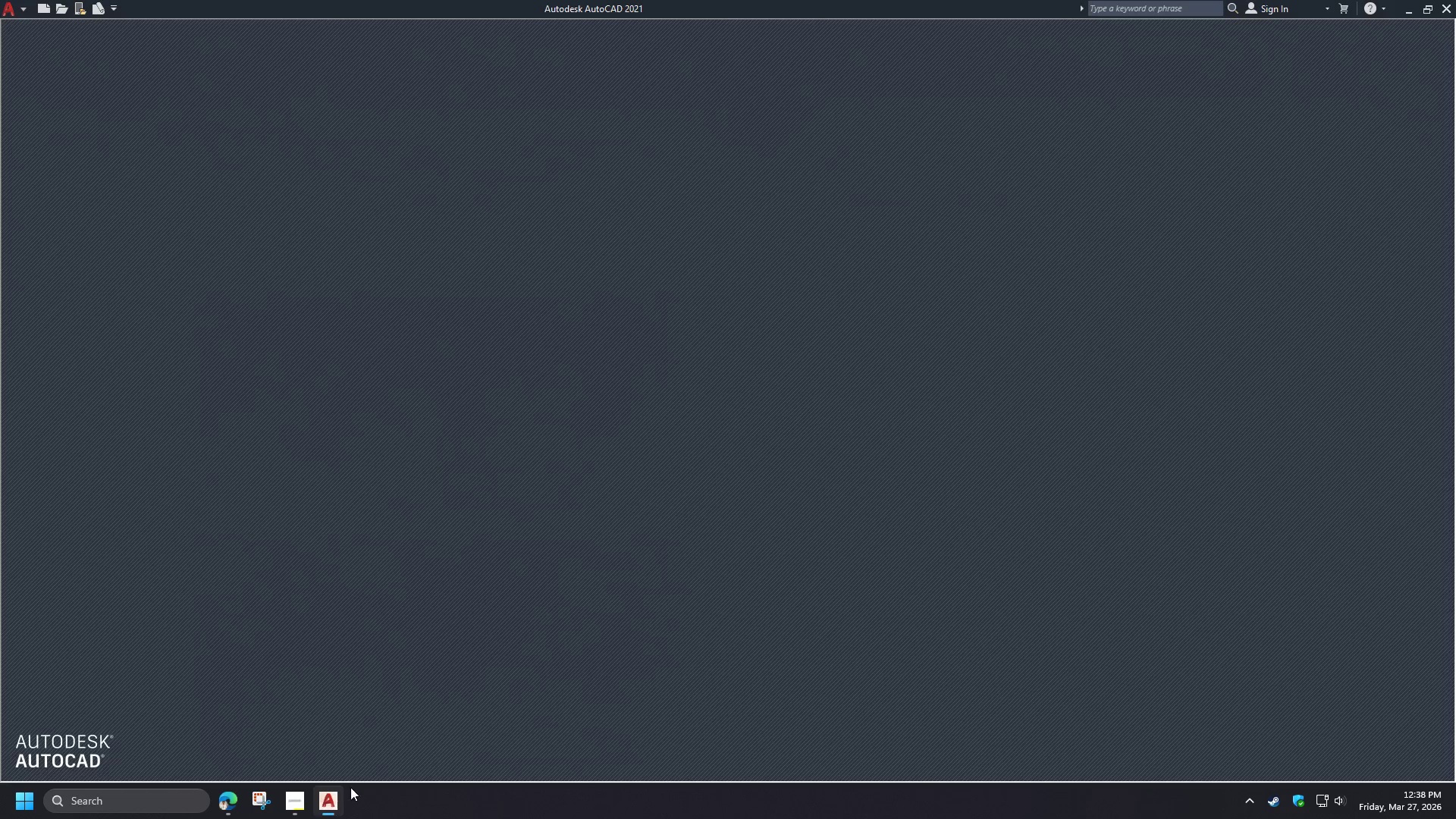 
left_click([534, 453])
 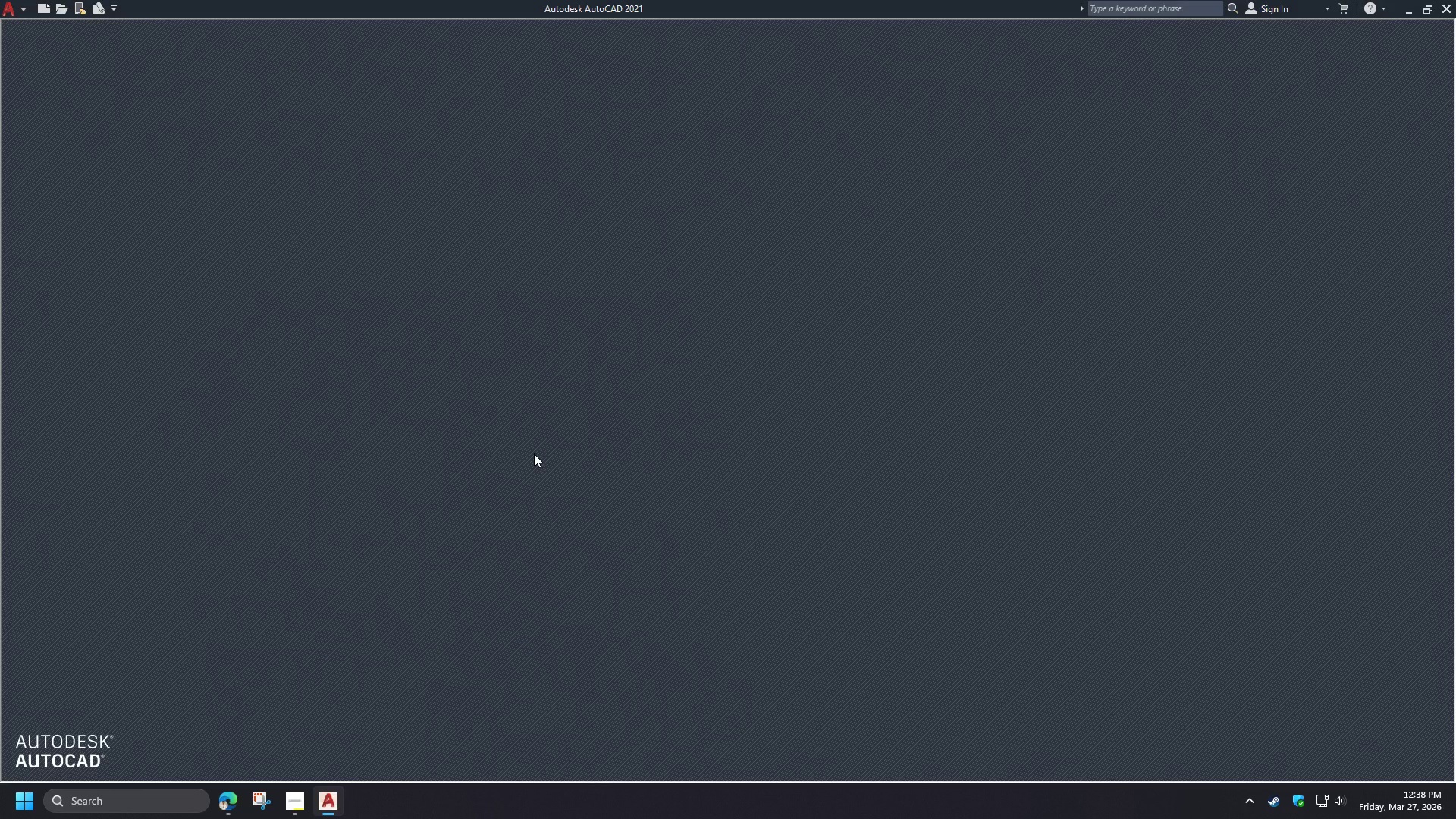 
key(Control+N)
 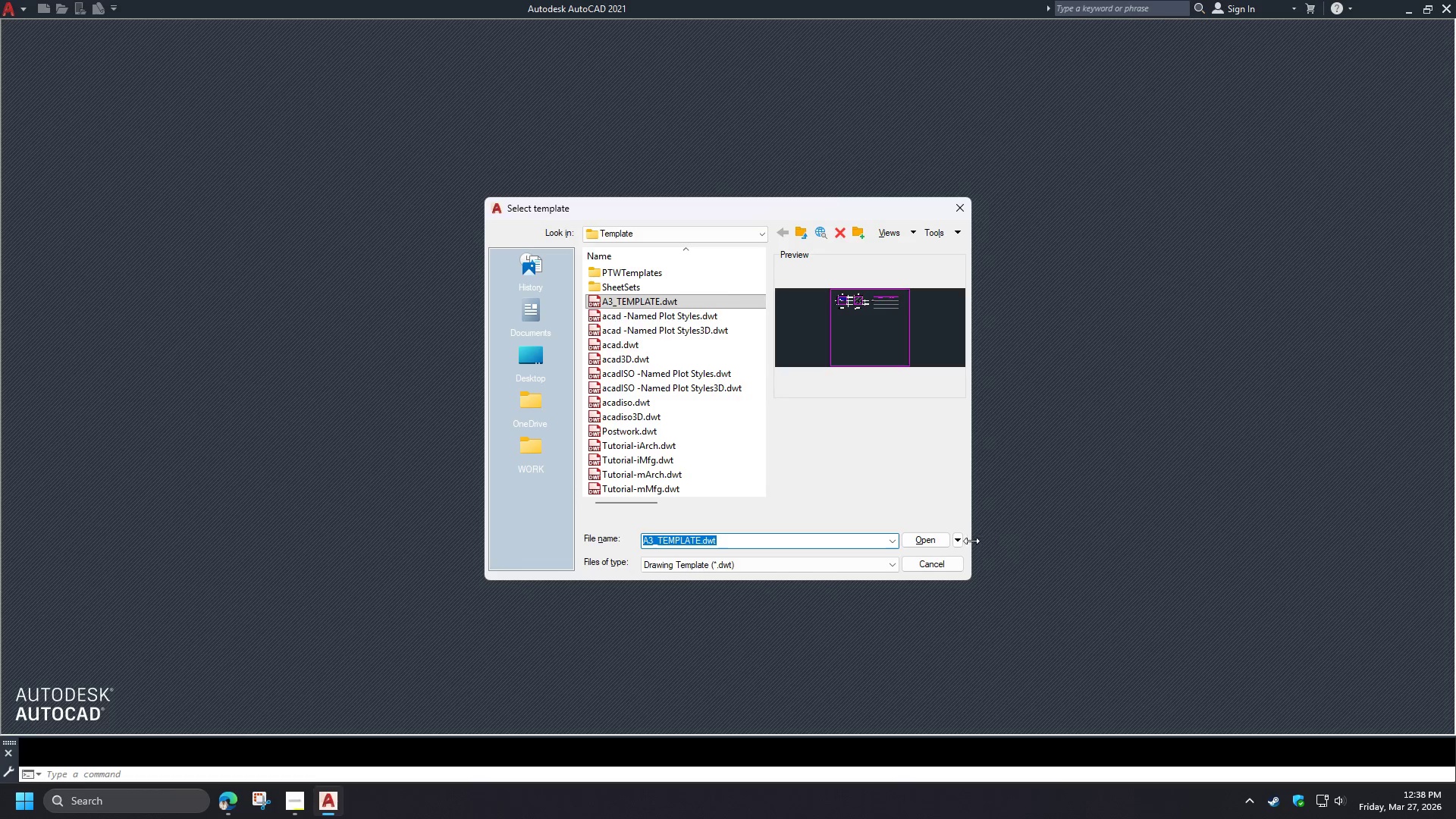 
double_click([962, 542])
 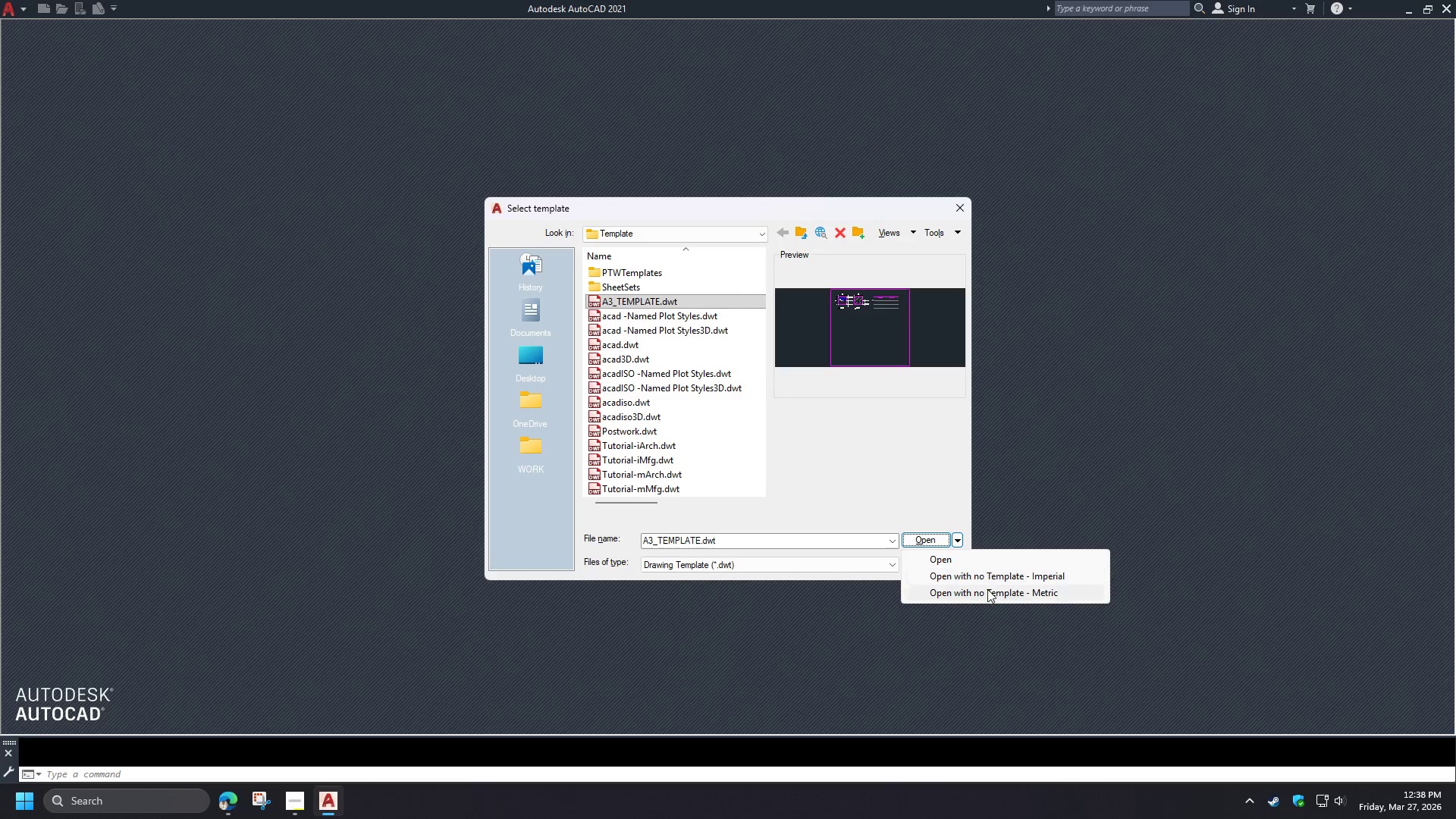 
left_click([987, 591])
 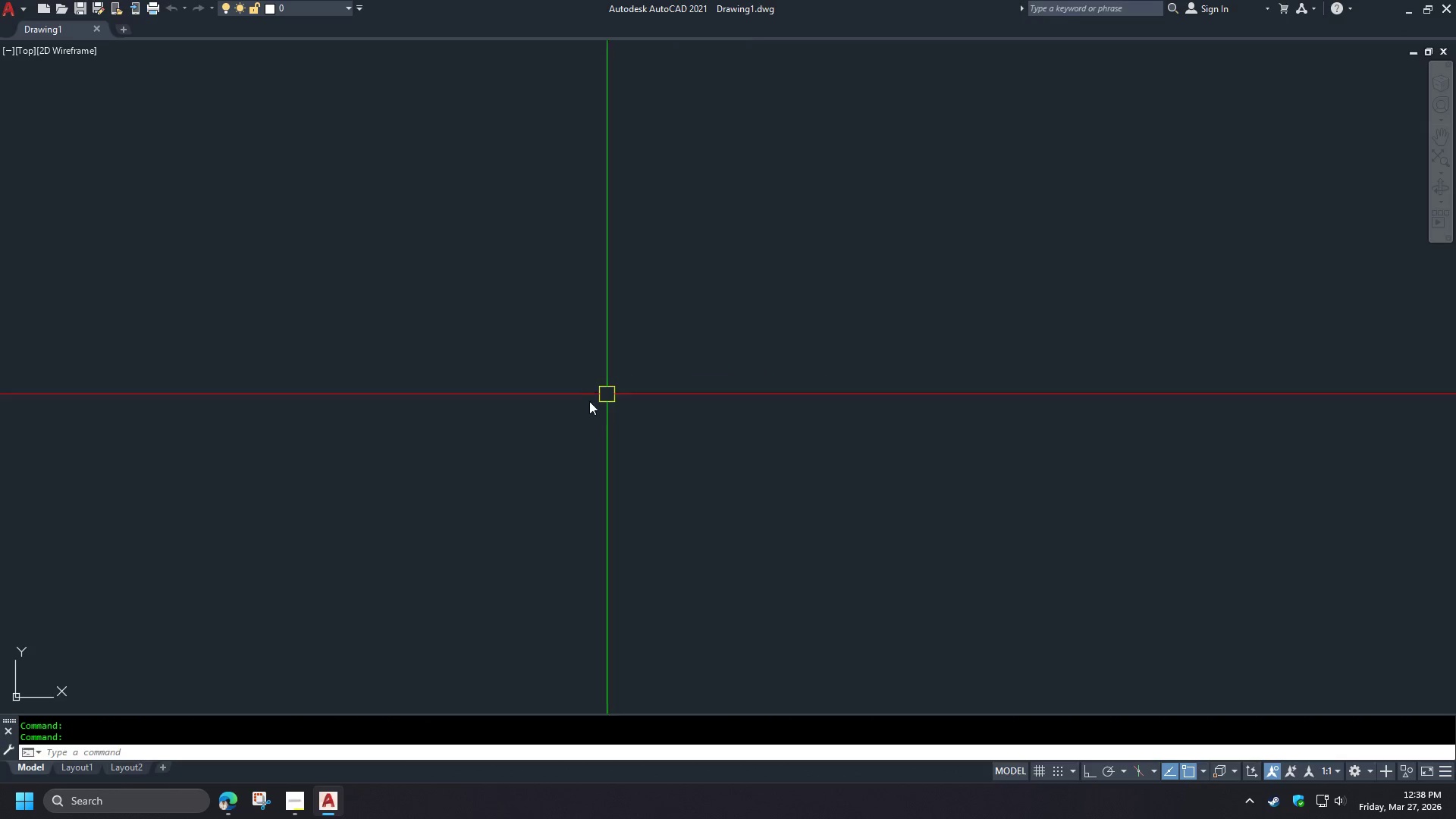 
key(Control+Shift+S)
 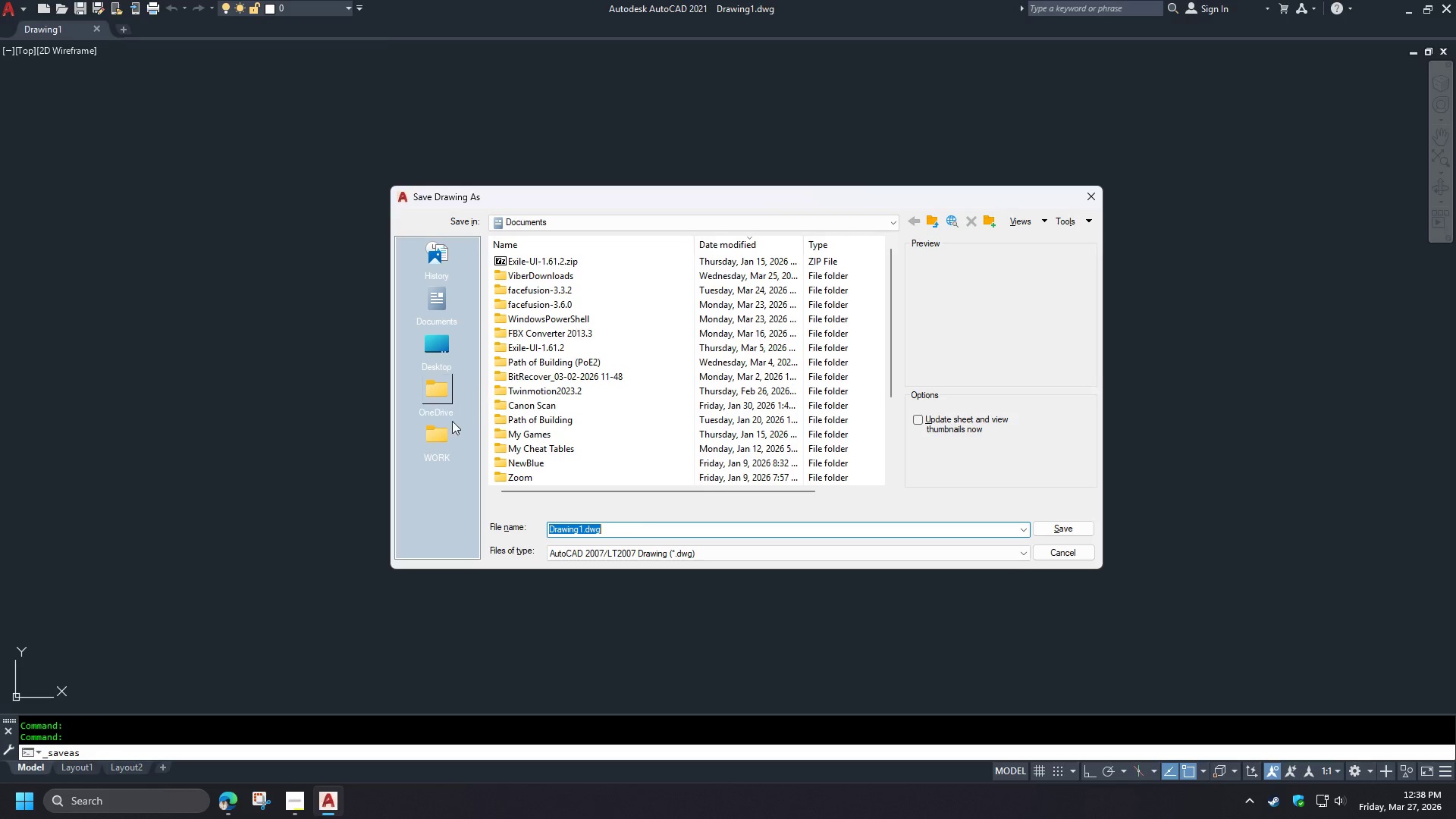 
left_click([447, 435])
 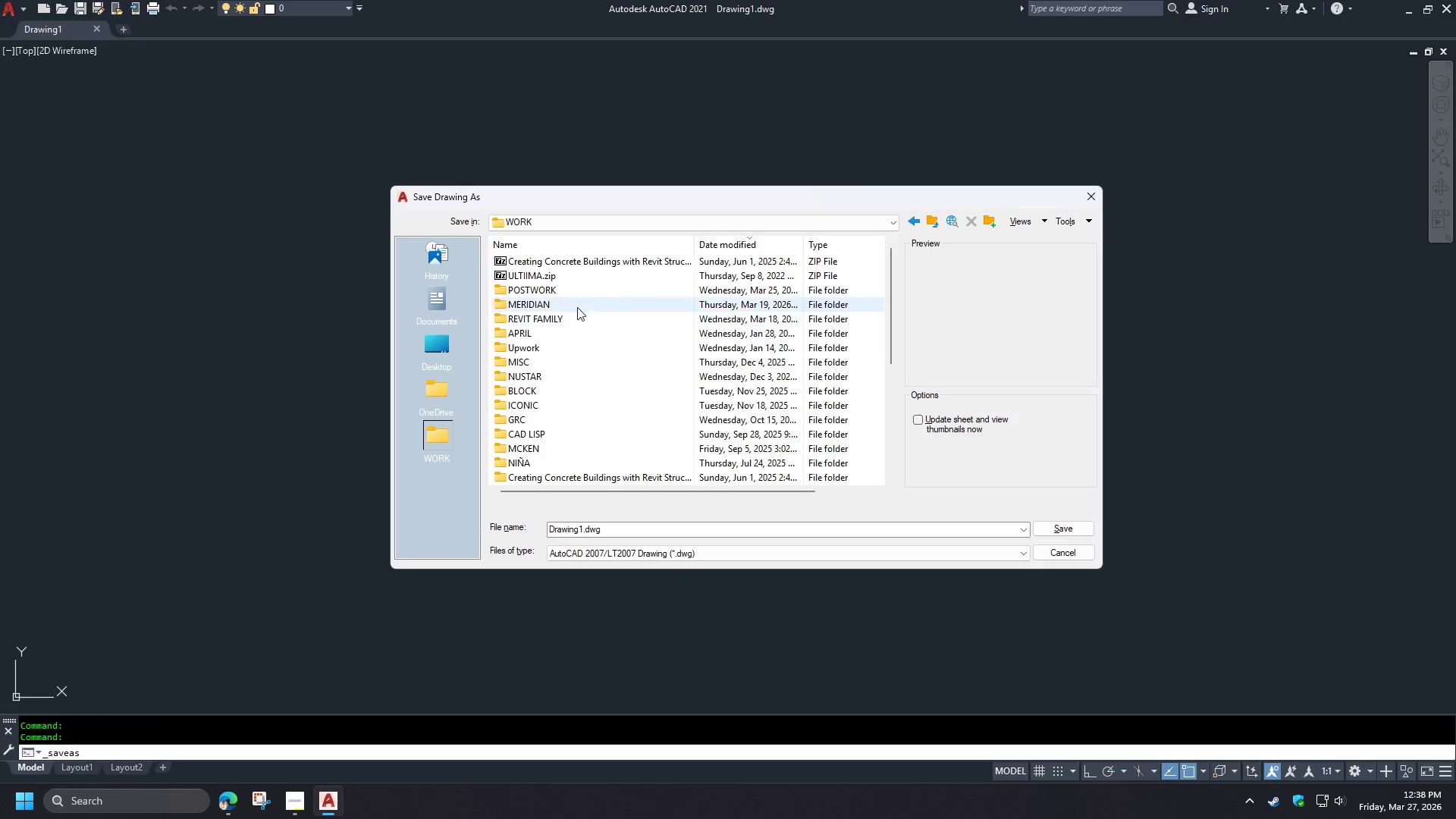 
double_click([568, 297])
 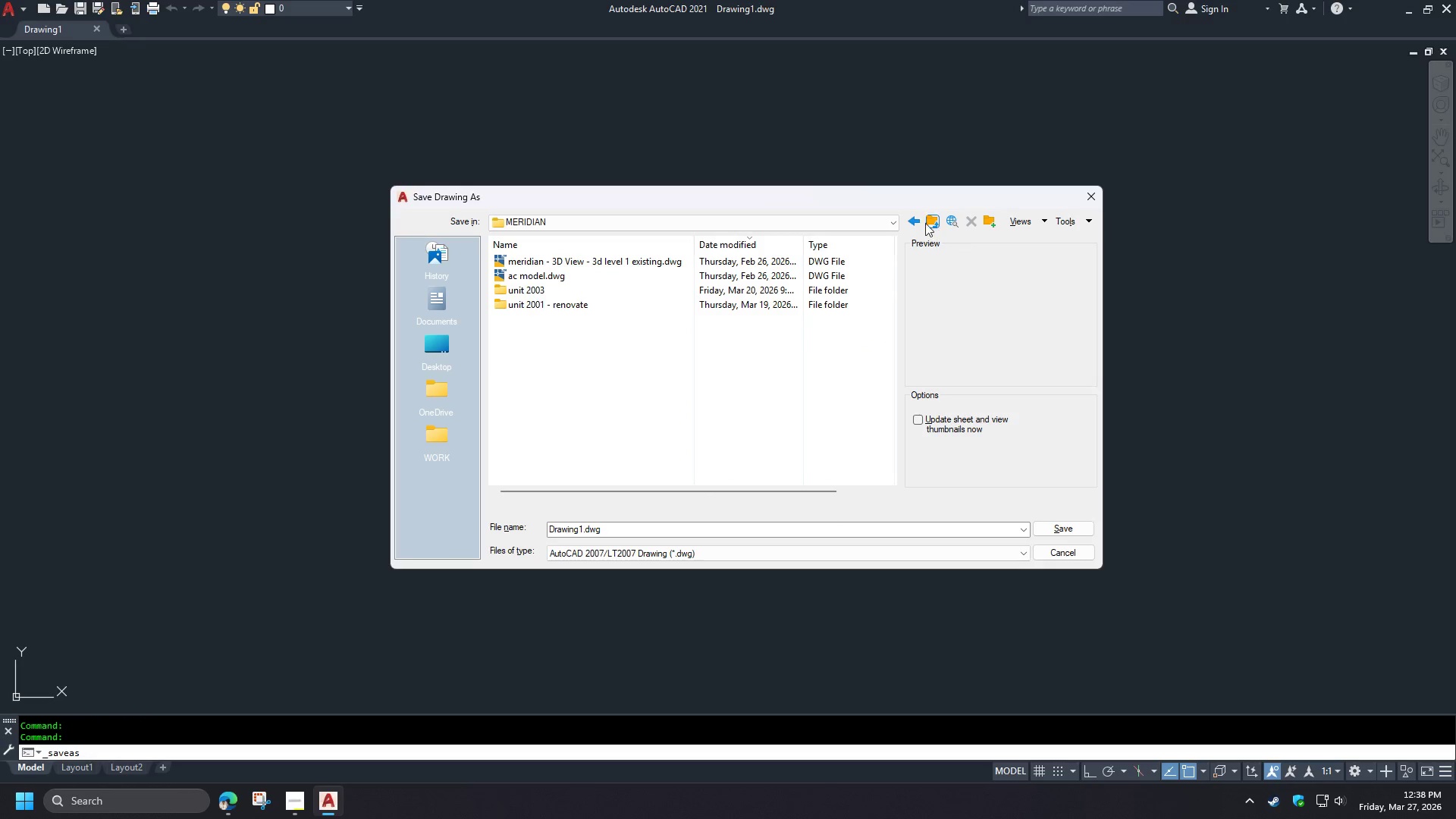 
left_click([911, 220])
 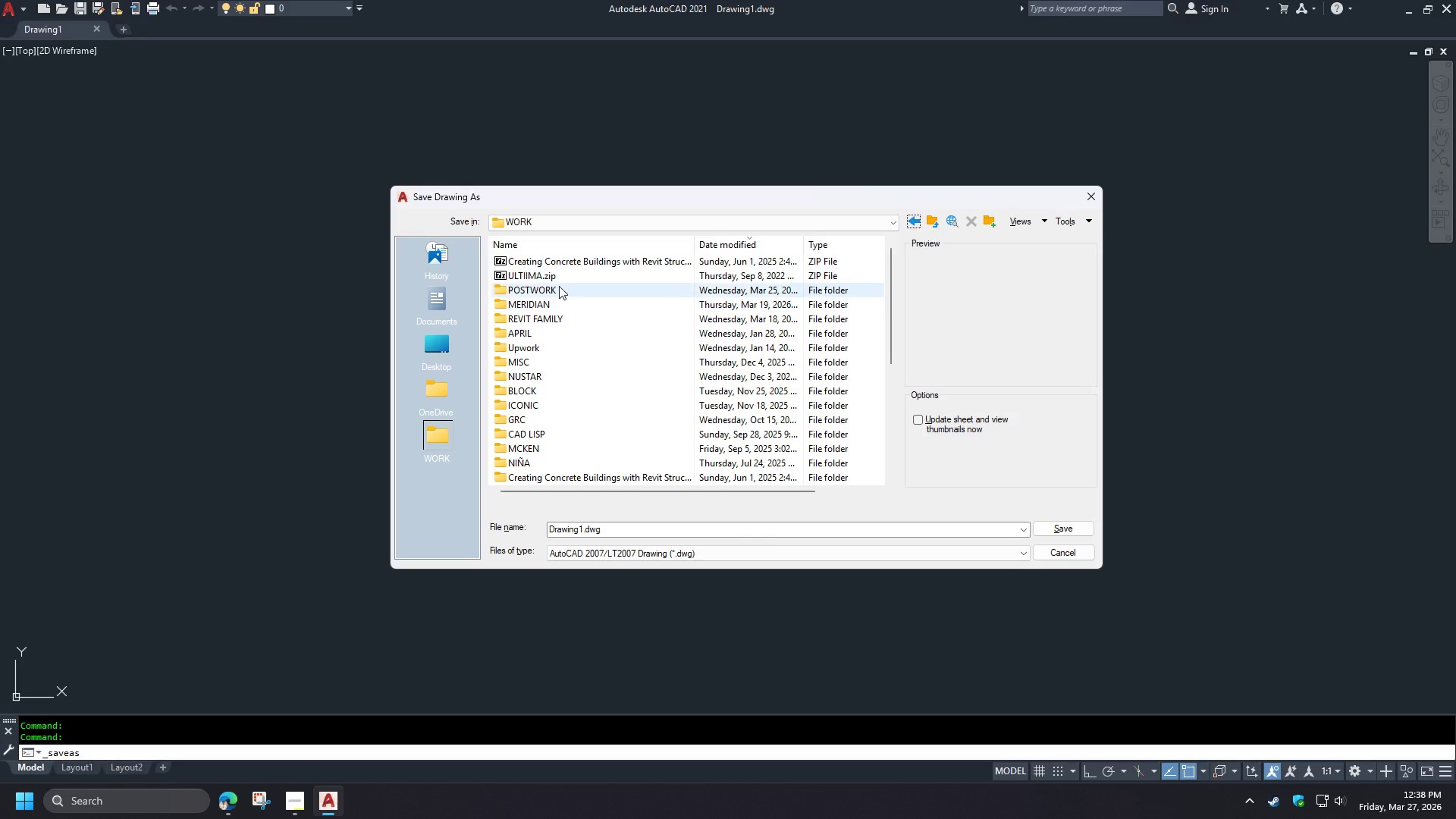 
left_click_drag(start_coordinate=[554, 288], to_coordinate=[431, 479])
 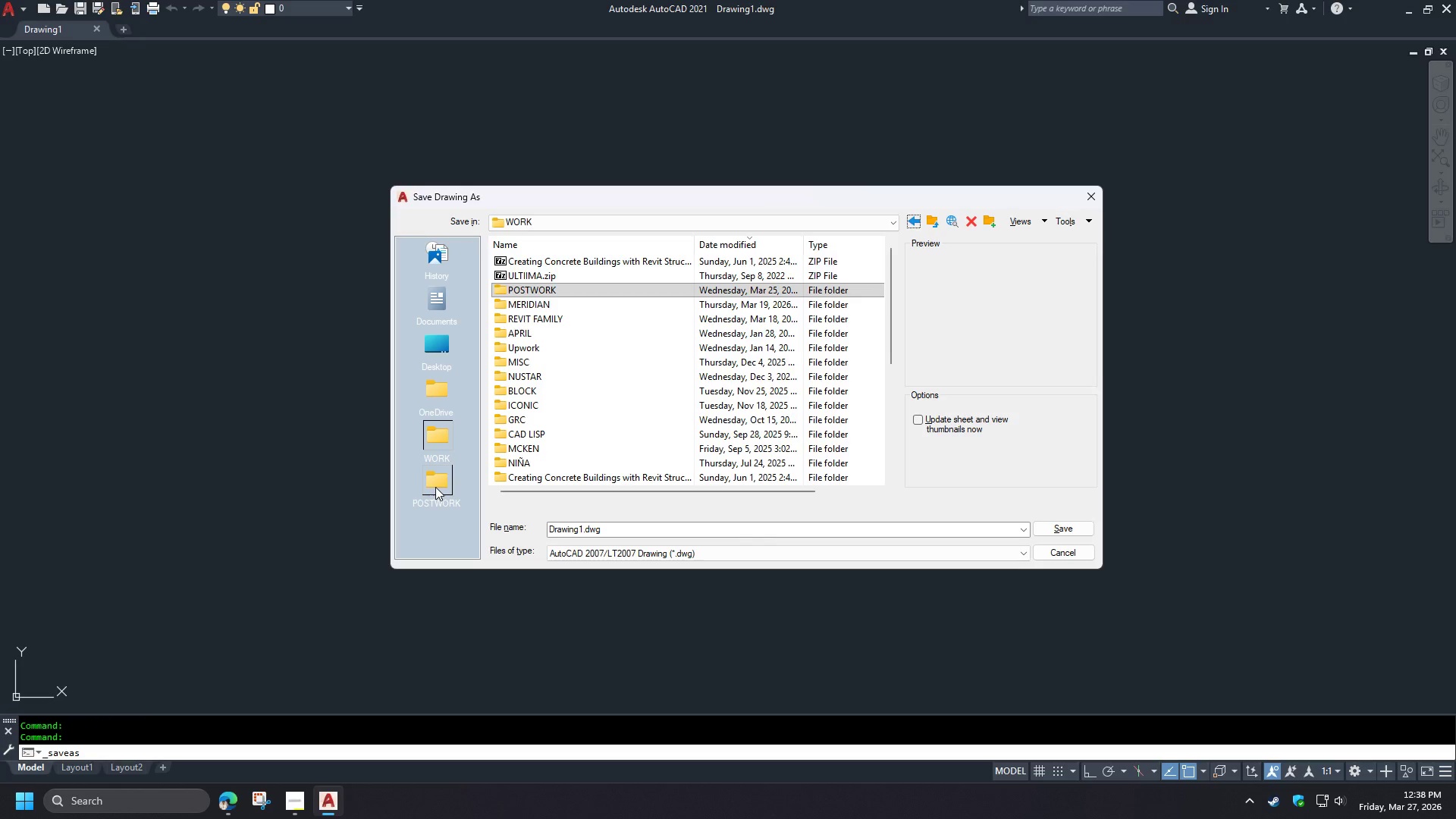 
left_click([436, 485])
 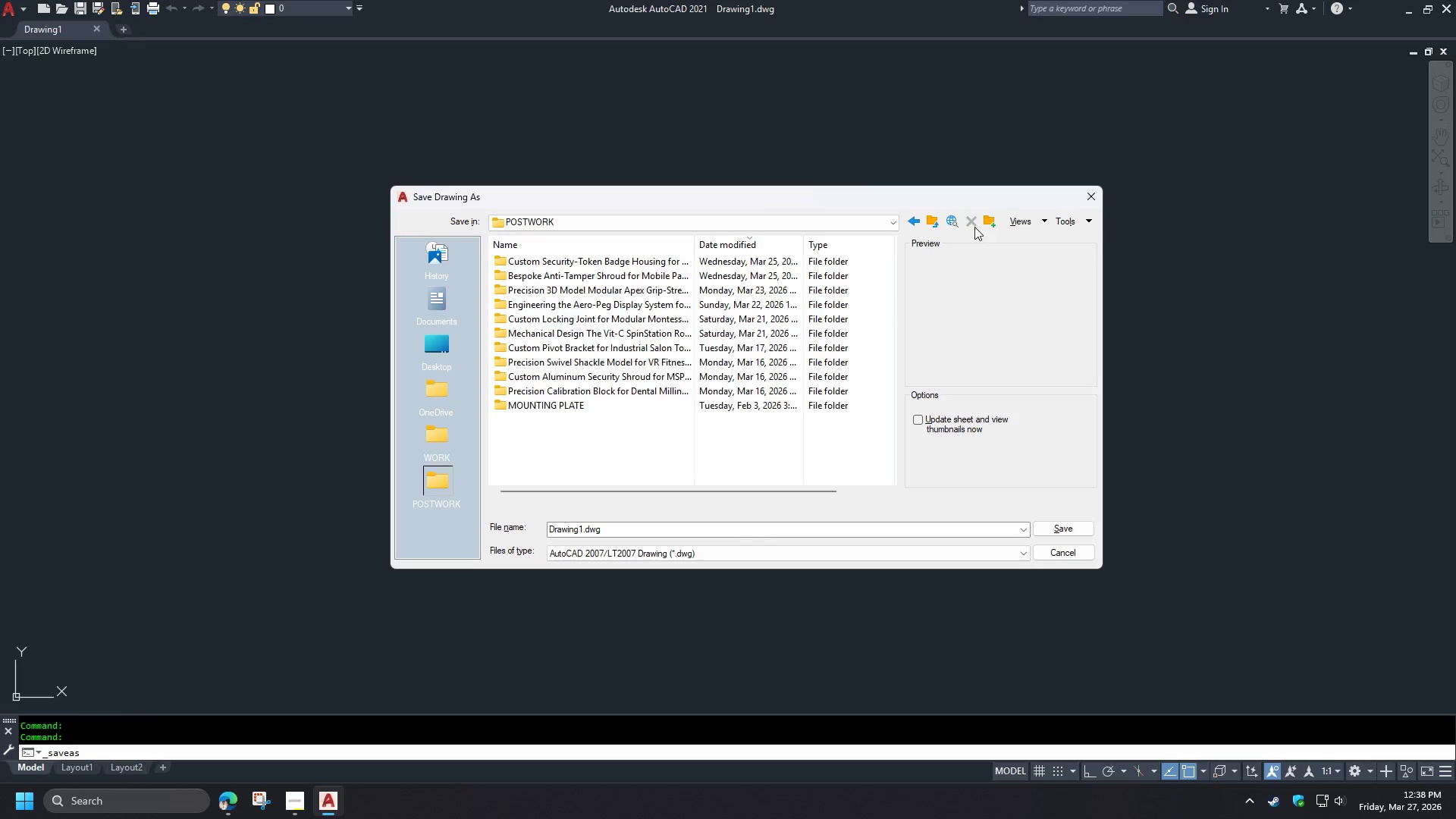 
left_click([987, 222])
 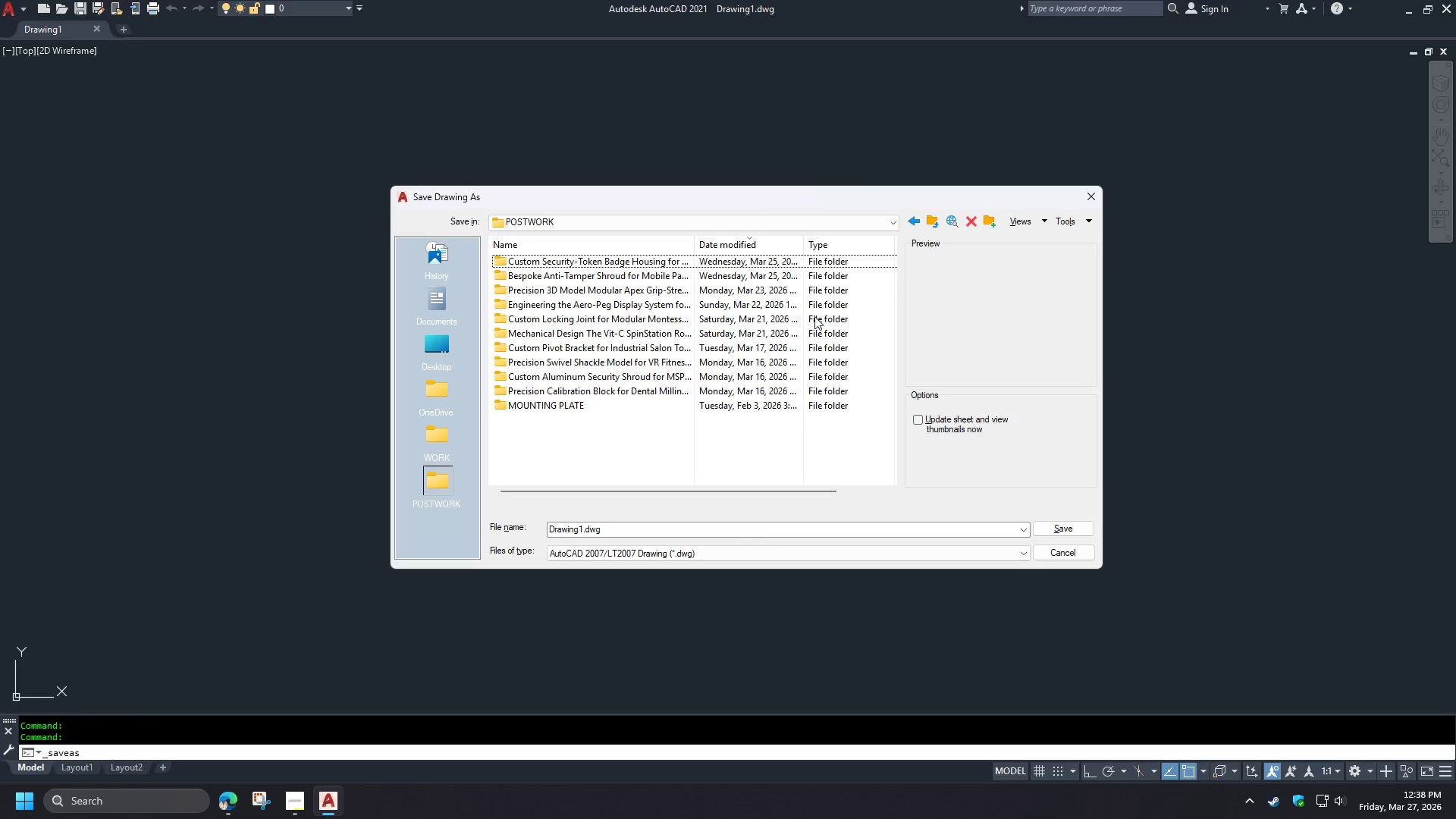 
key(Control+V)
 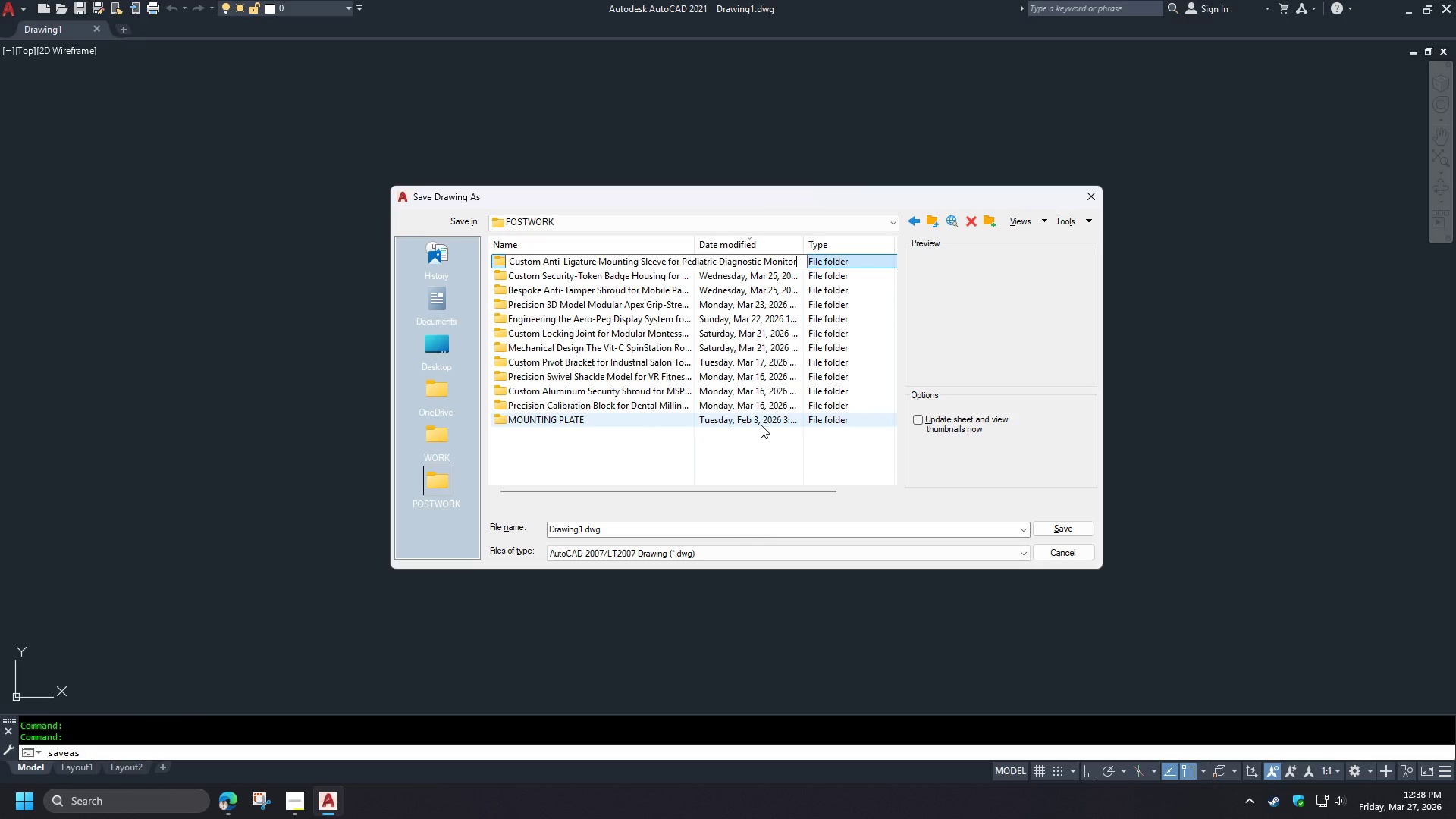 
key(NumpadEnter)
 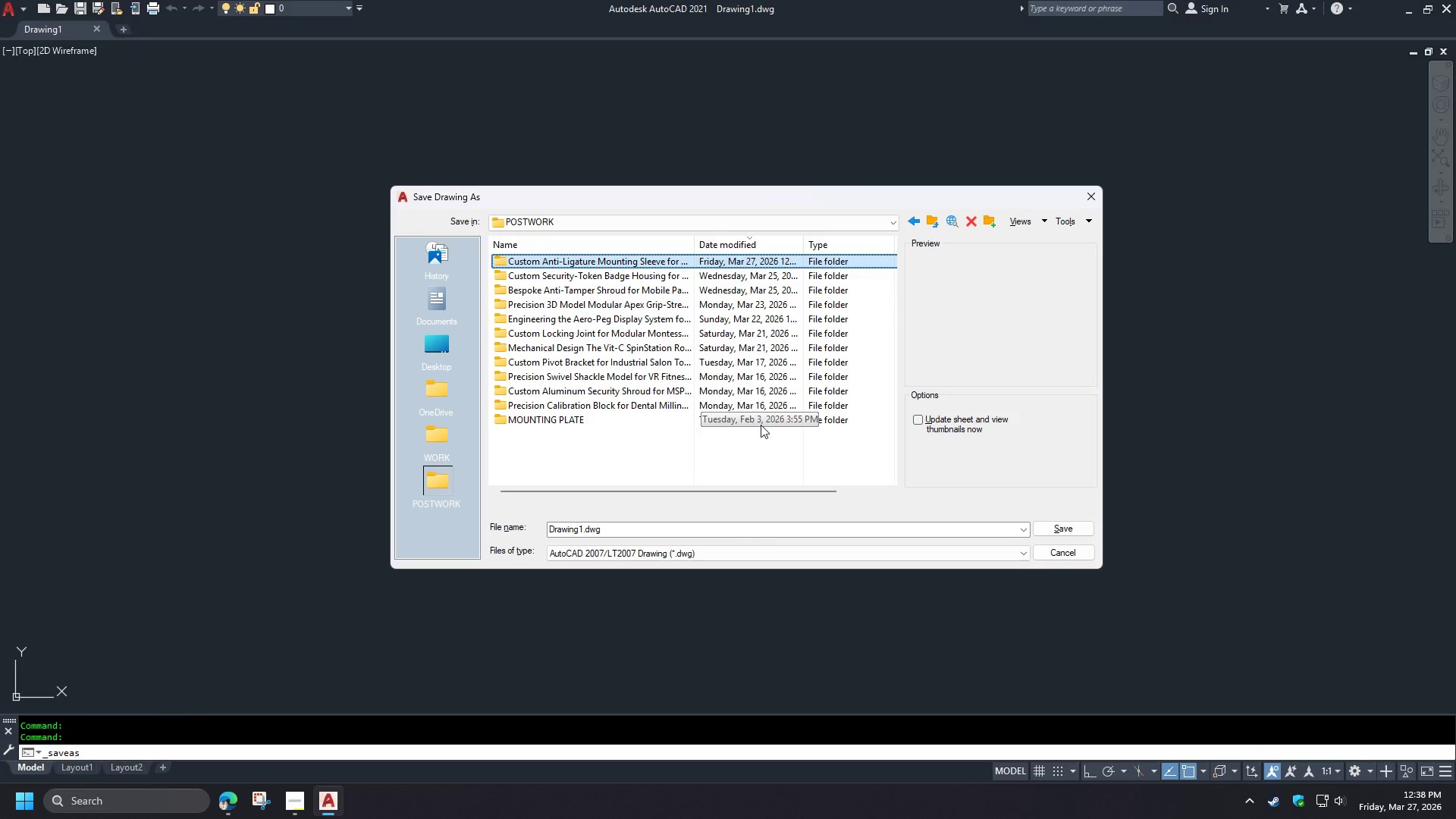 
key(NumpadEnter)
 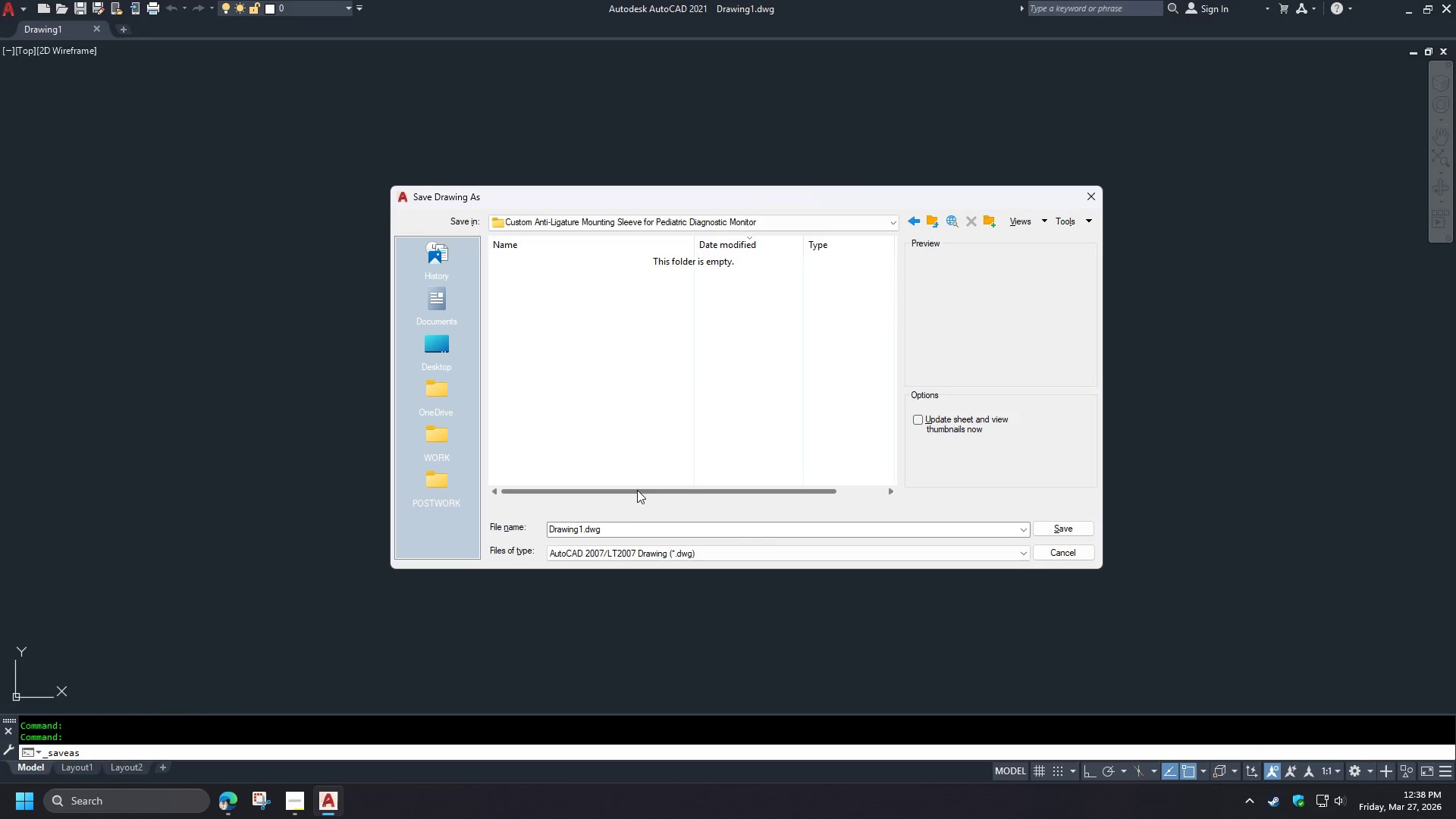 
left_click([616, 526])
 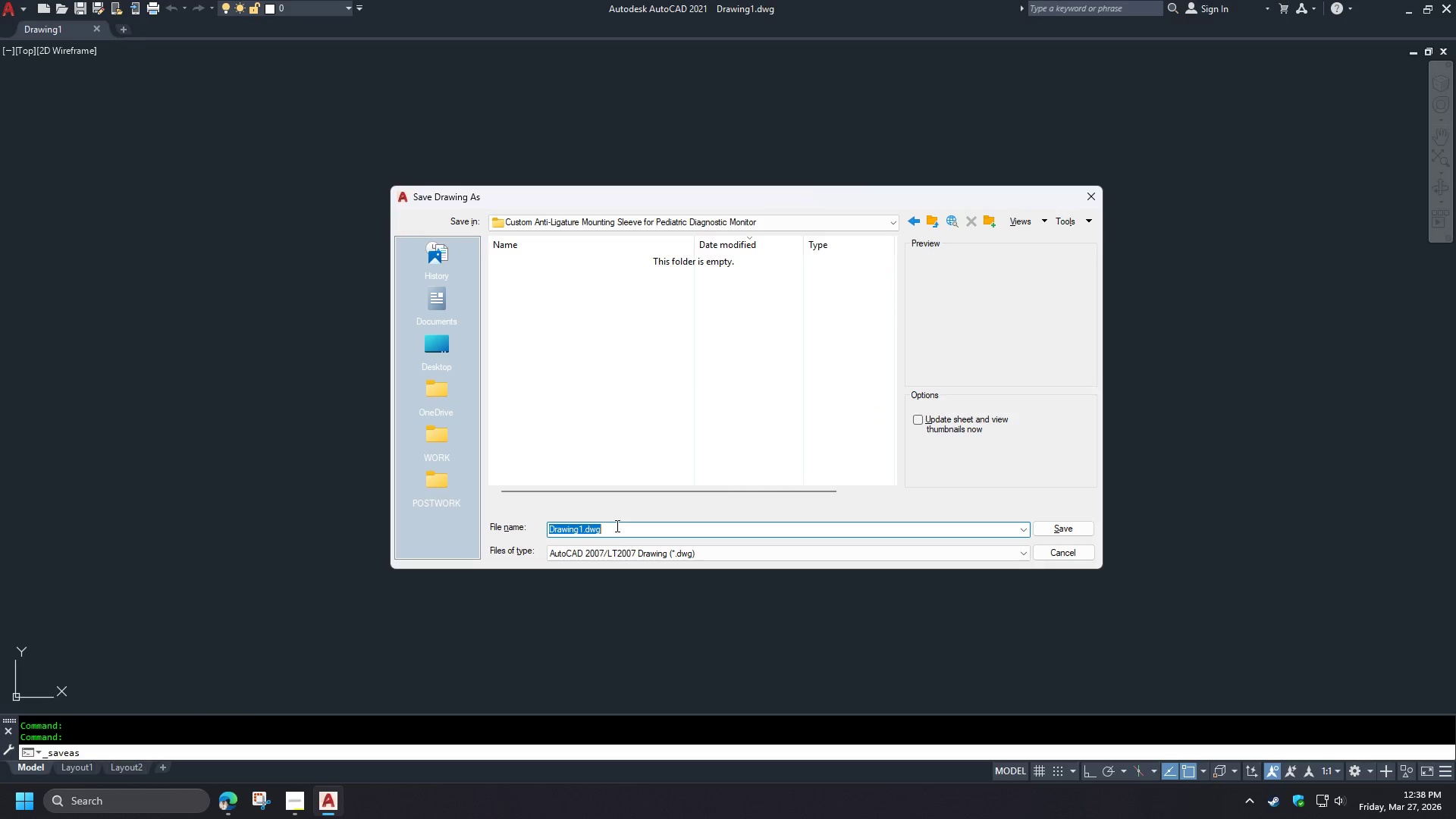 
type(cad file)
 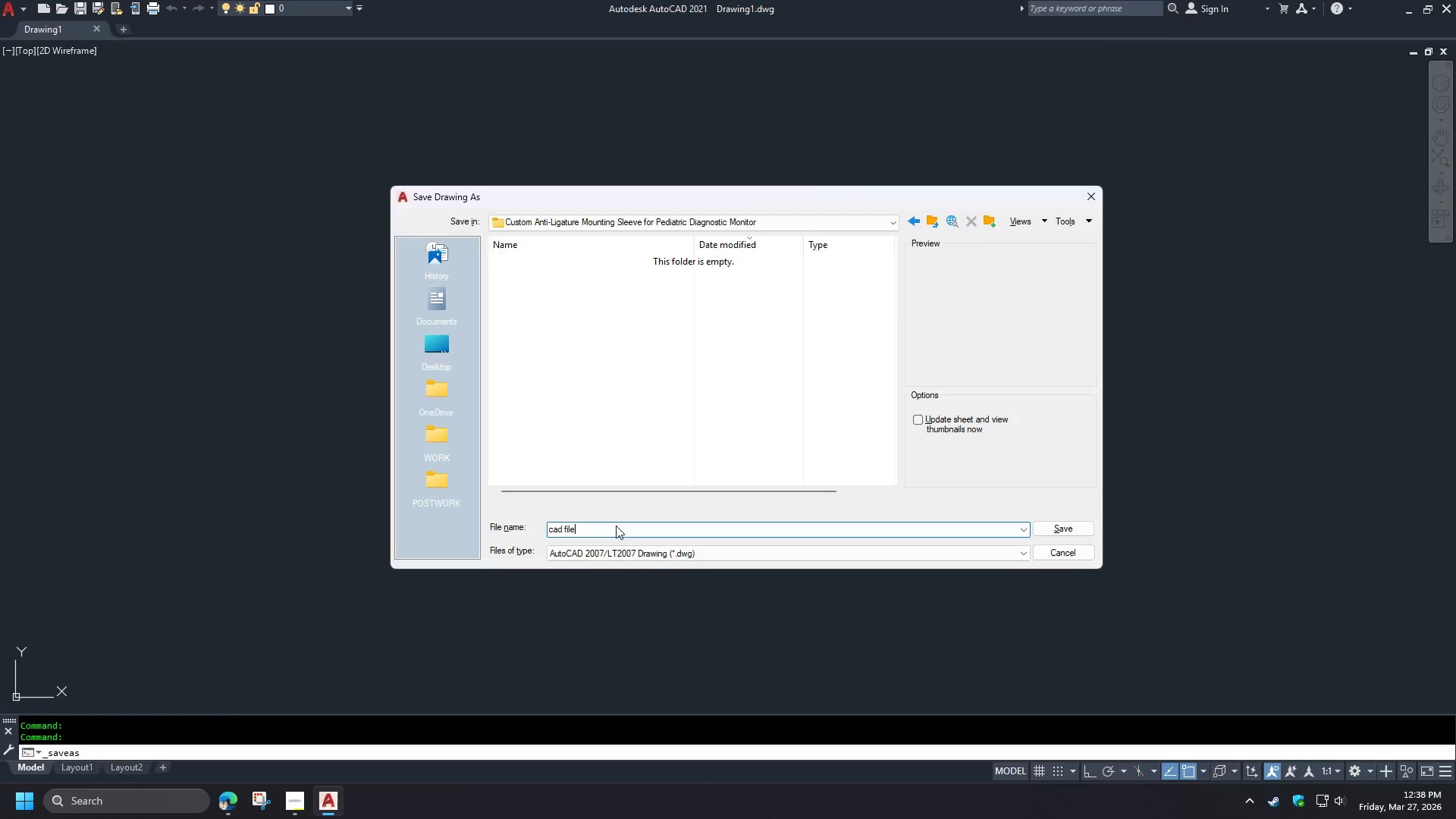 
key(Enter)
 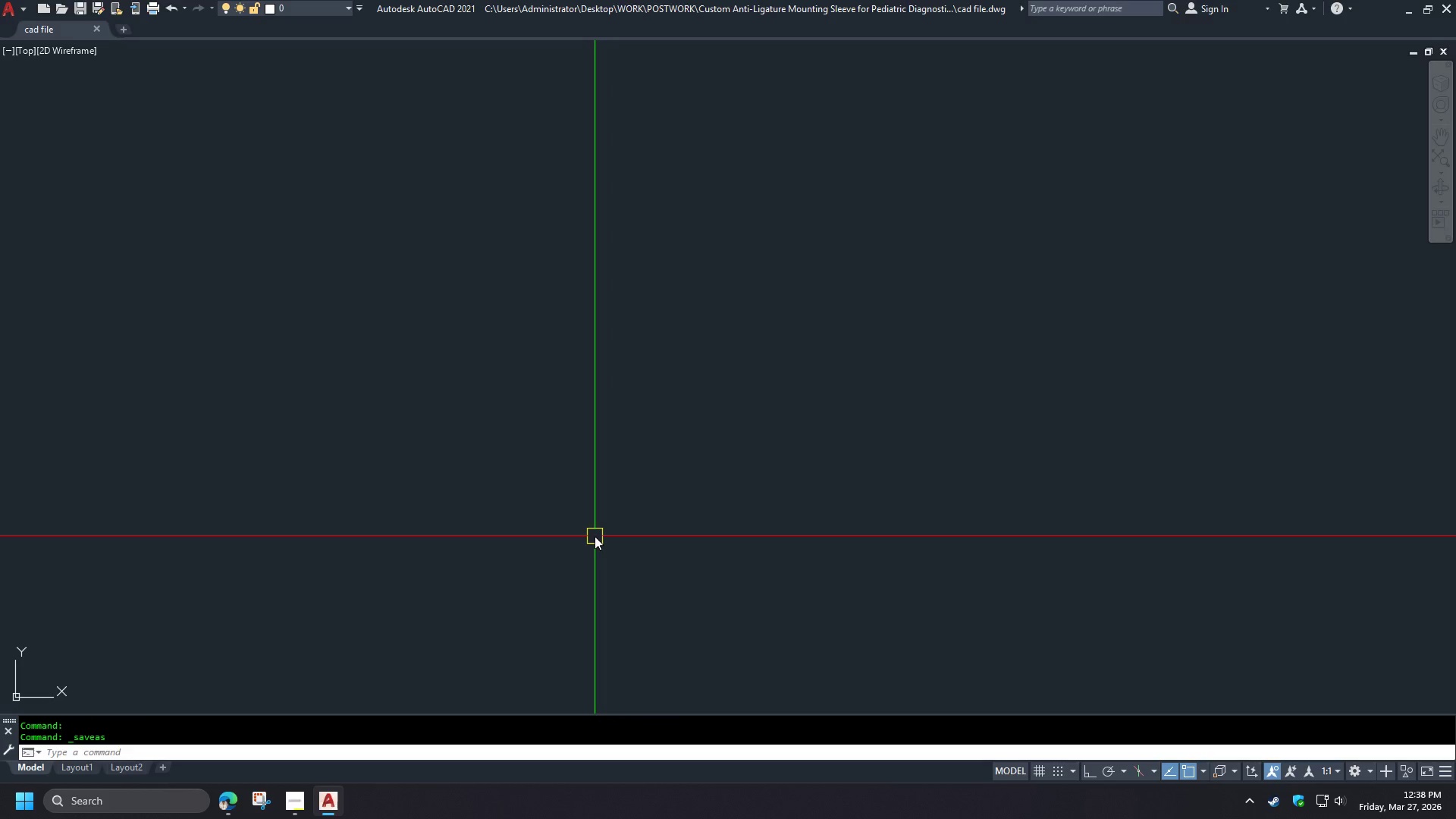 
mouse_move([246, 805])
 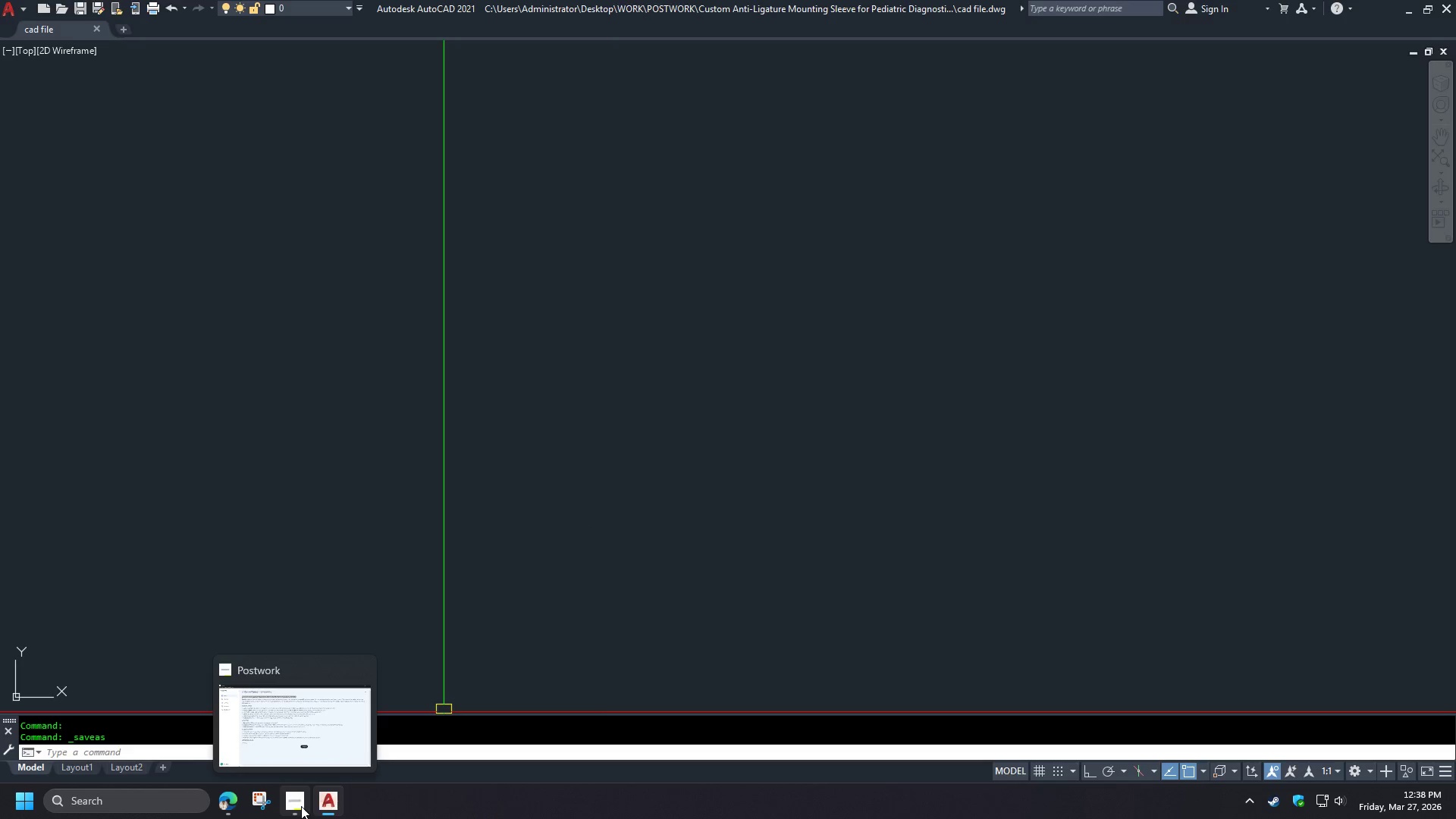 
left_click([301, 806])